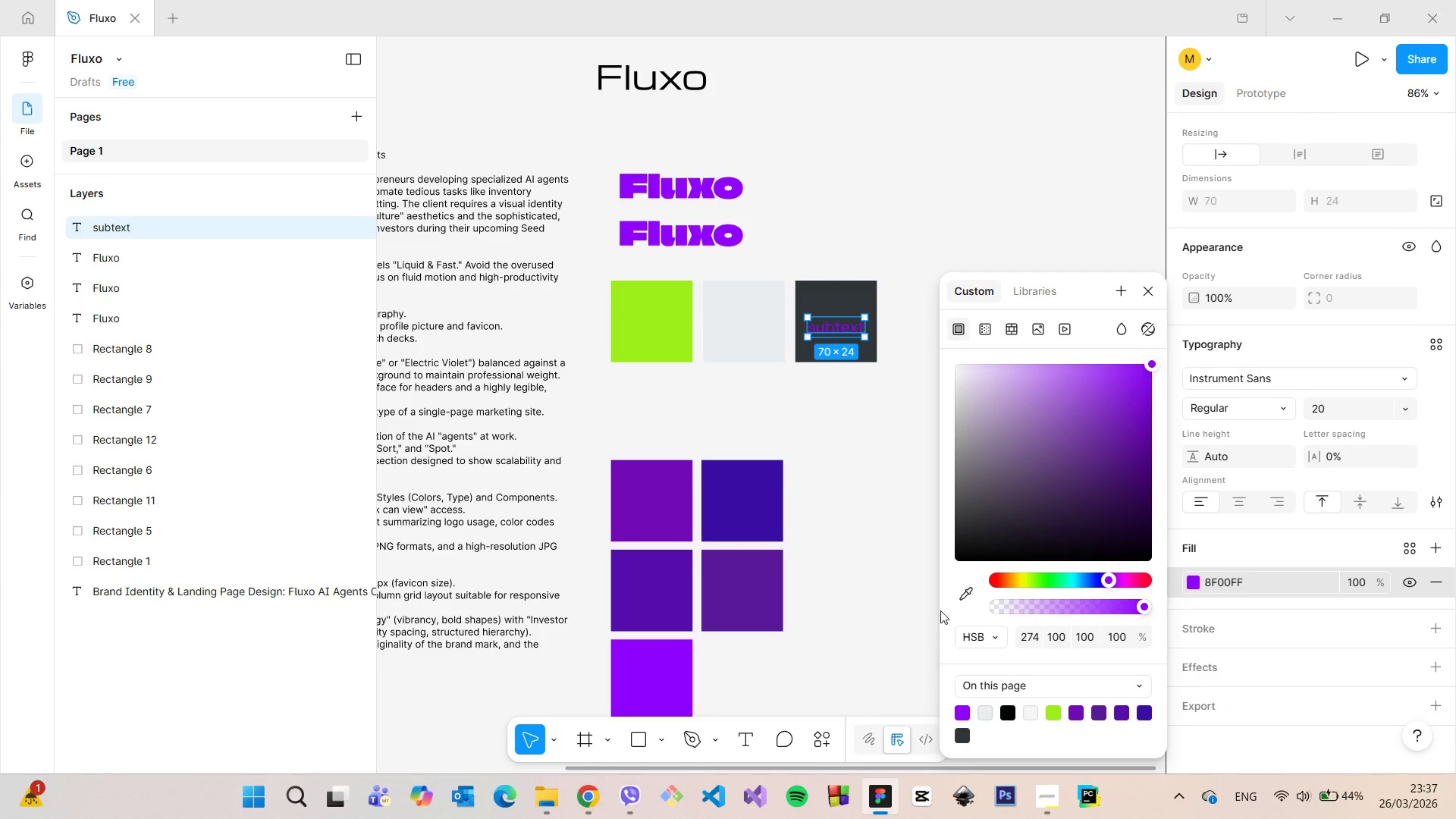 
left_click([962, 592])
 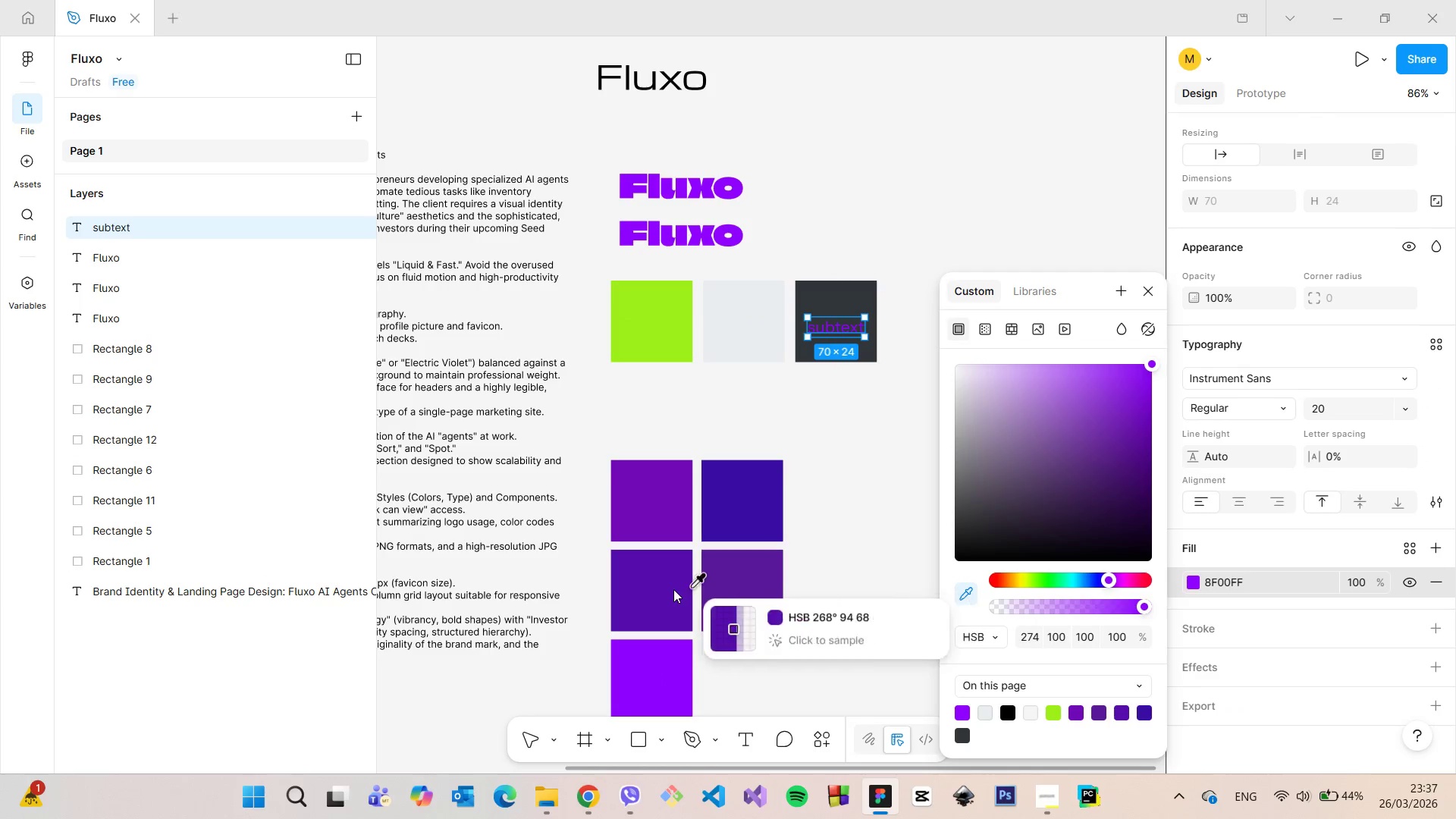 
left_click([673, 589])
 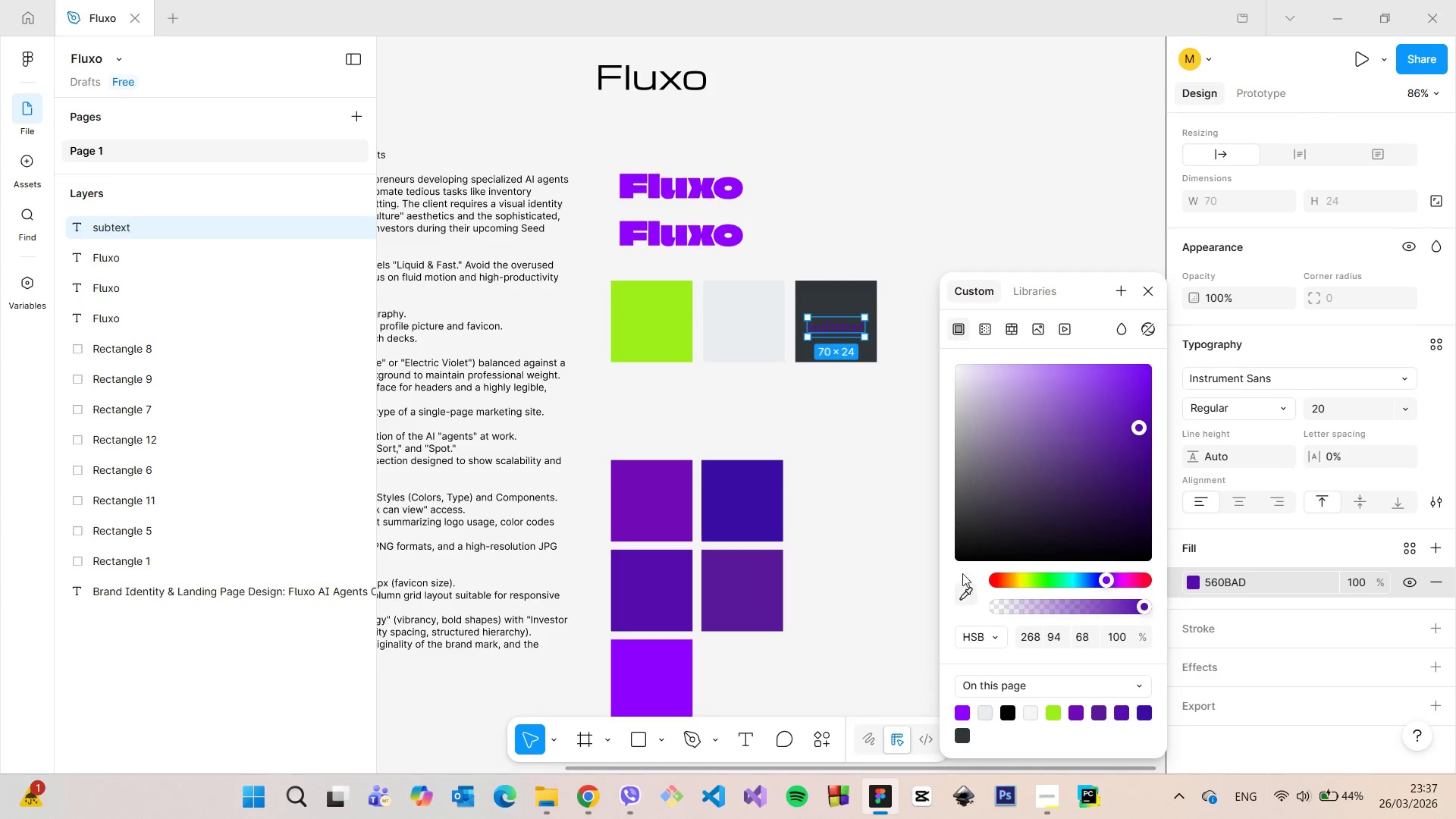 
left_click([969, 586])
 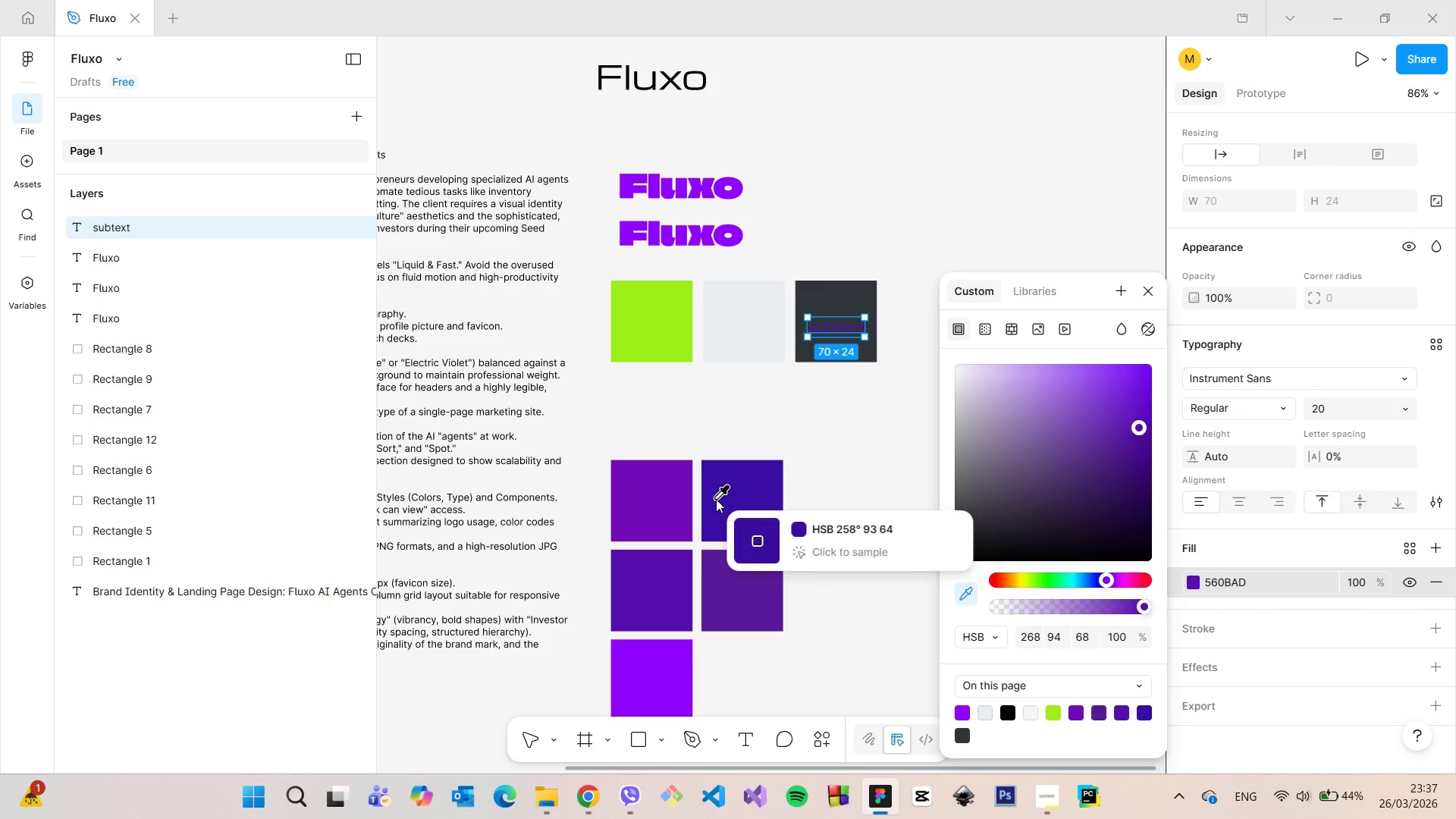 
left_click([716, 499])
 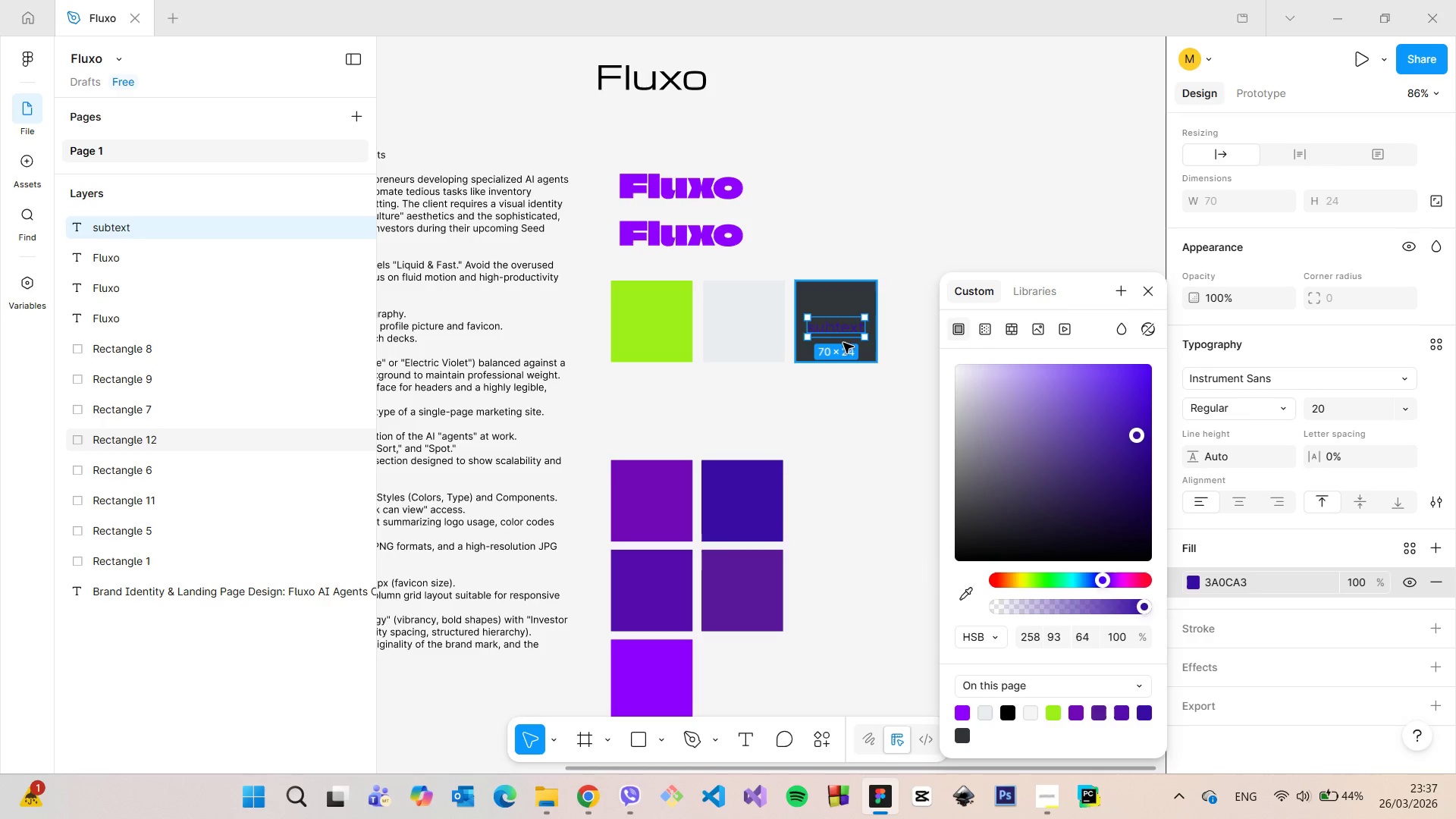 
left_click_drag(start_coordinate=[833, 331], to_coordinate=[745, 331])
 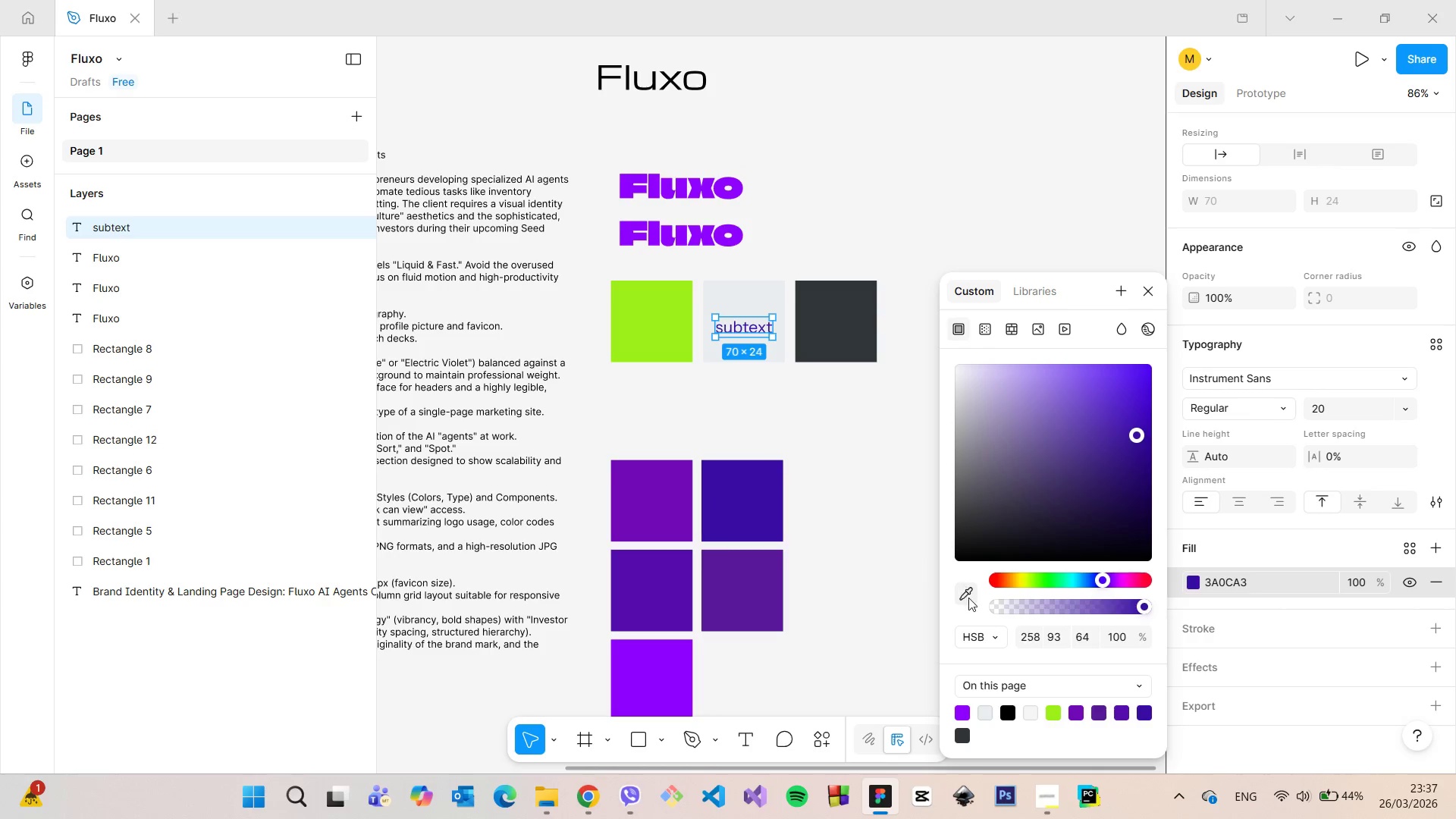 
left_click([970, 598])